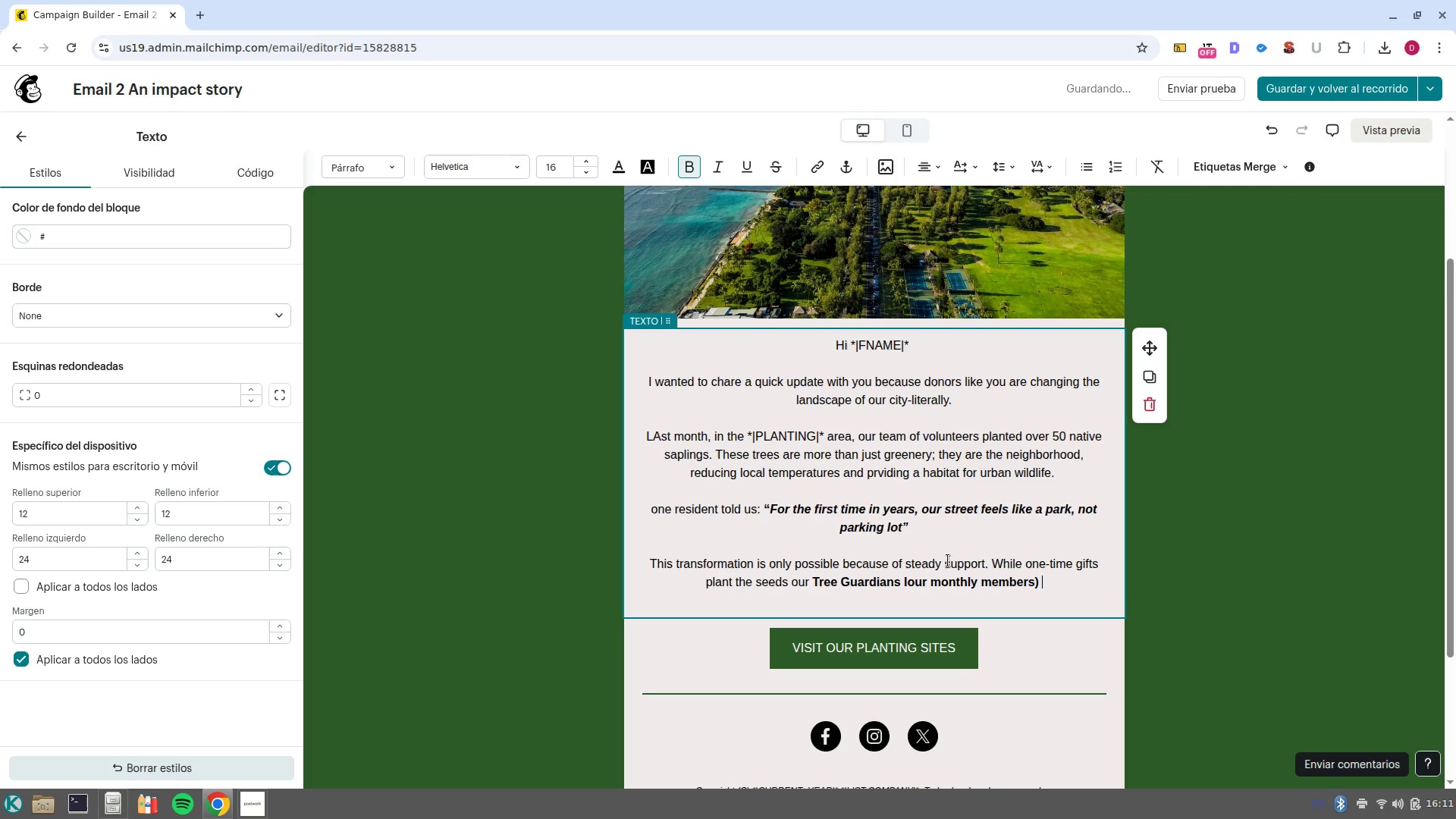 
type( )
key(Backspace)
type(ensure these d)
key(Backspace)
type(forests grow for decades. )
 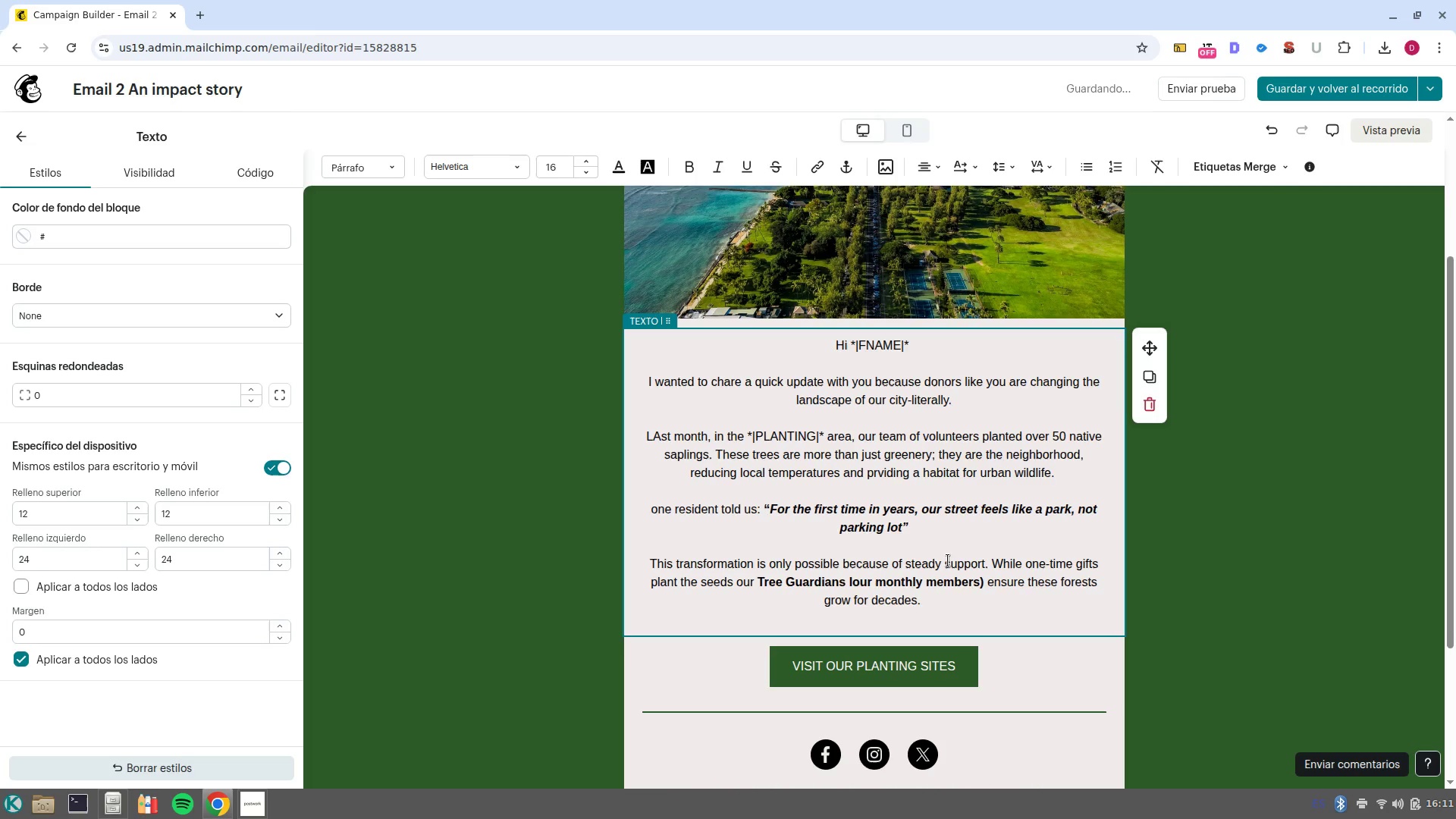 
key(Enter)
 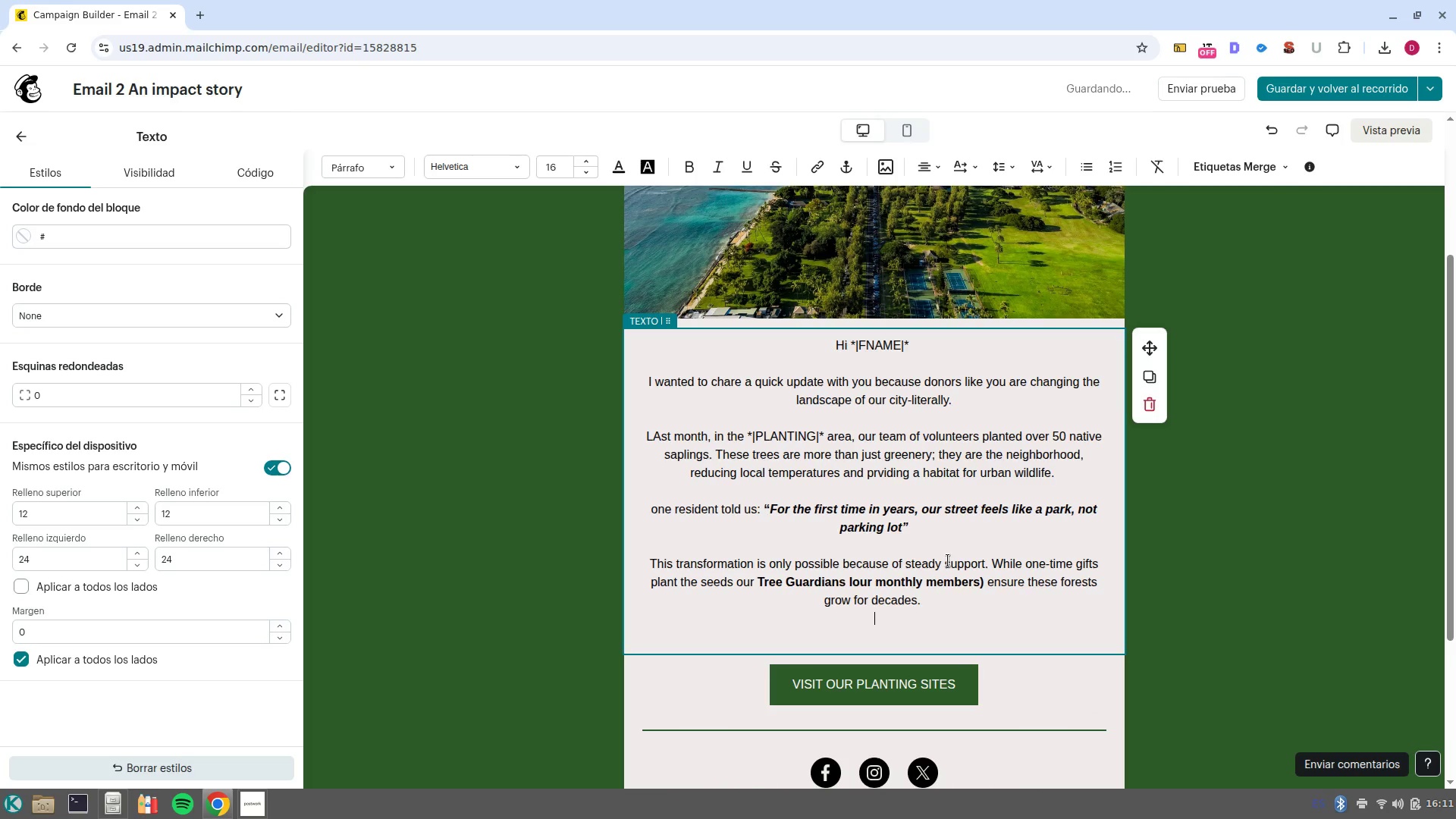 
key(Enter)
 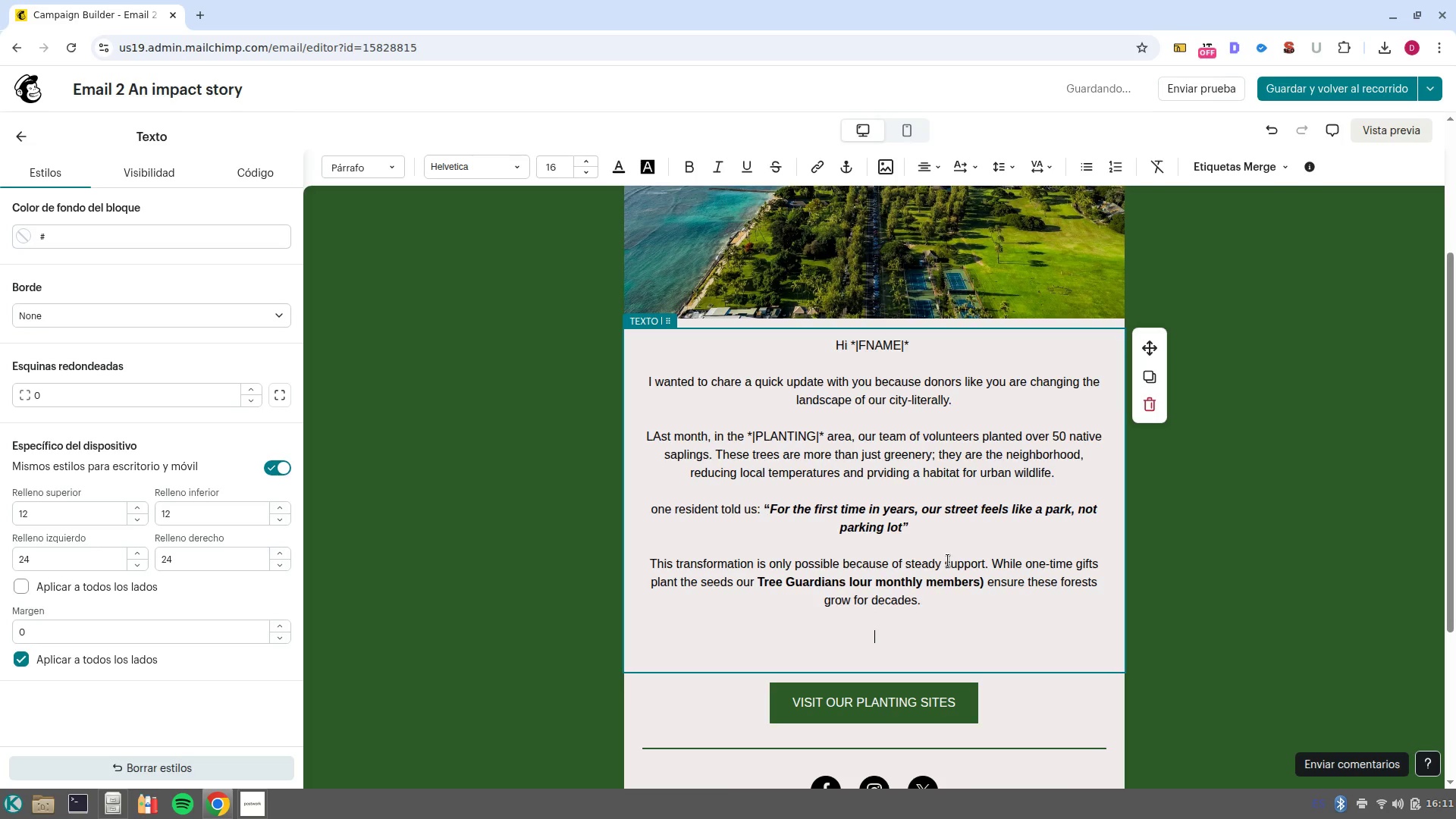 
type(Would you considert )
key(Backspace)
key(Backspace)
type( growing with us_)
 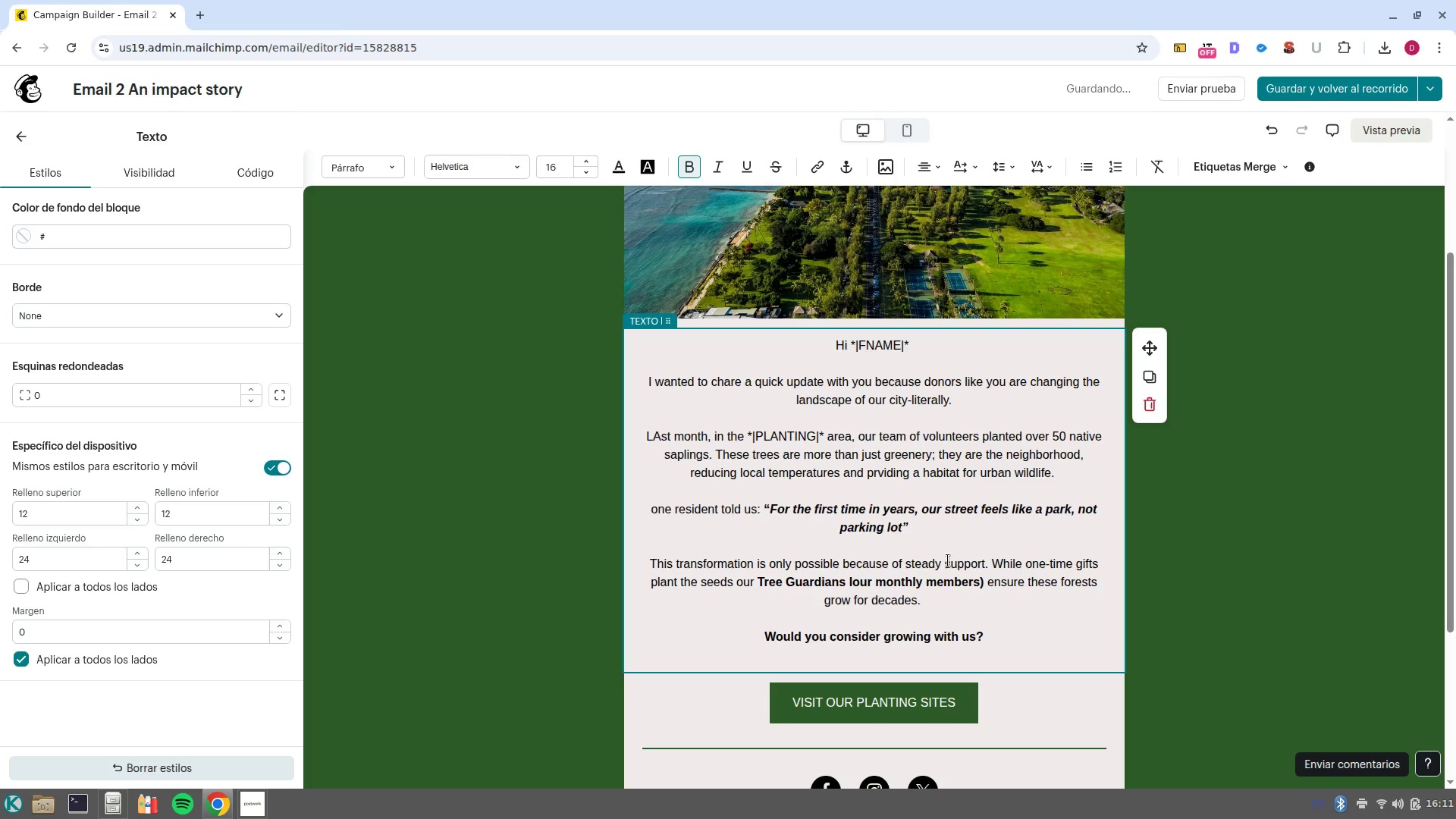 
scroll: coordinate [948, 560], scroll_direction: down, amount: 3.0
 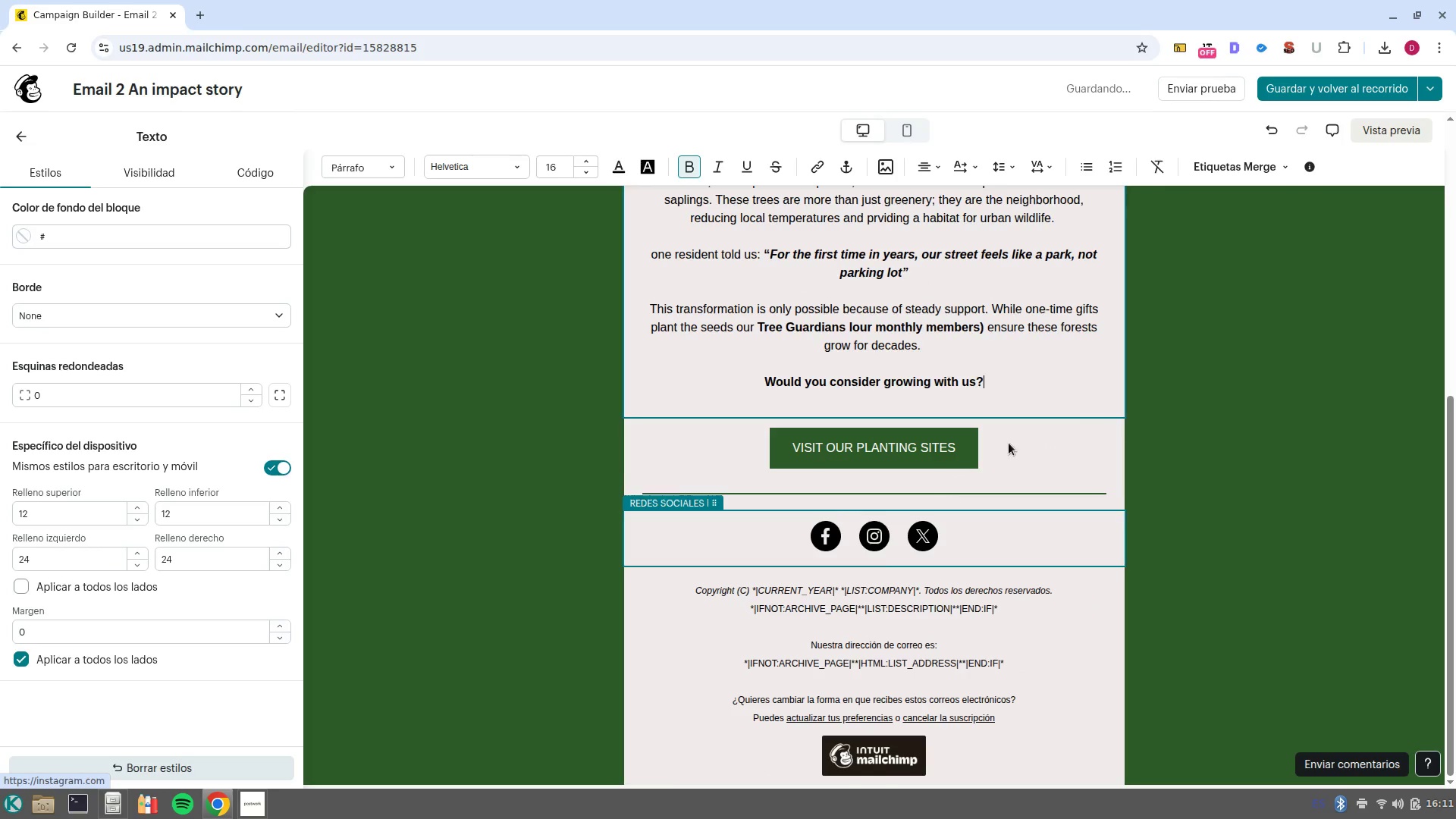 
left_click_drag(start_coordinate=[1007, 391], to_coordinate=[741, 378])
 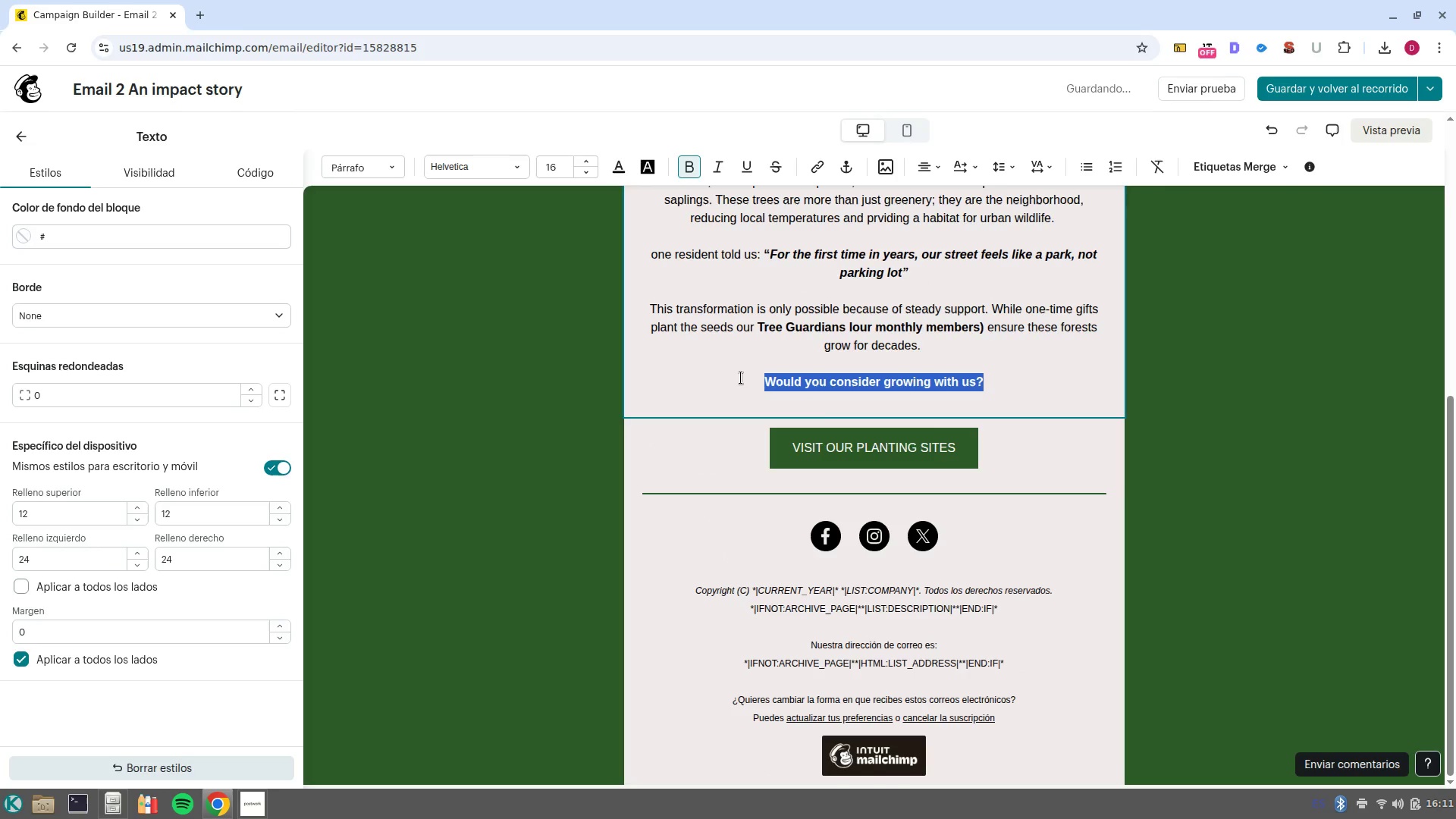 
key(Control+B)
 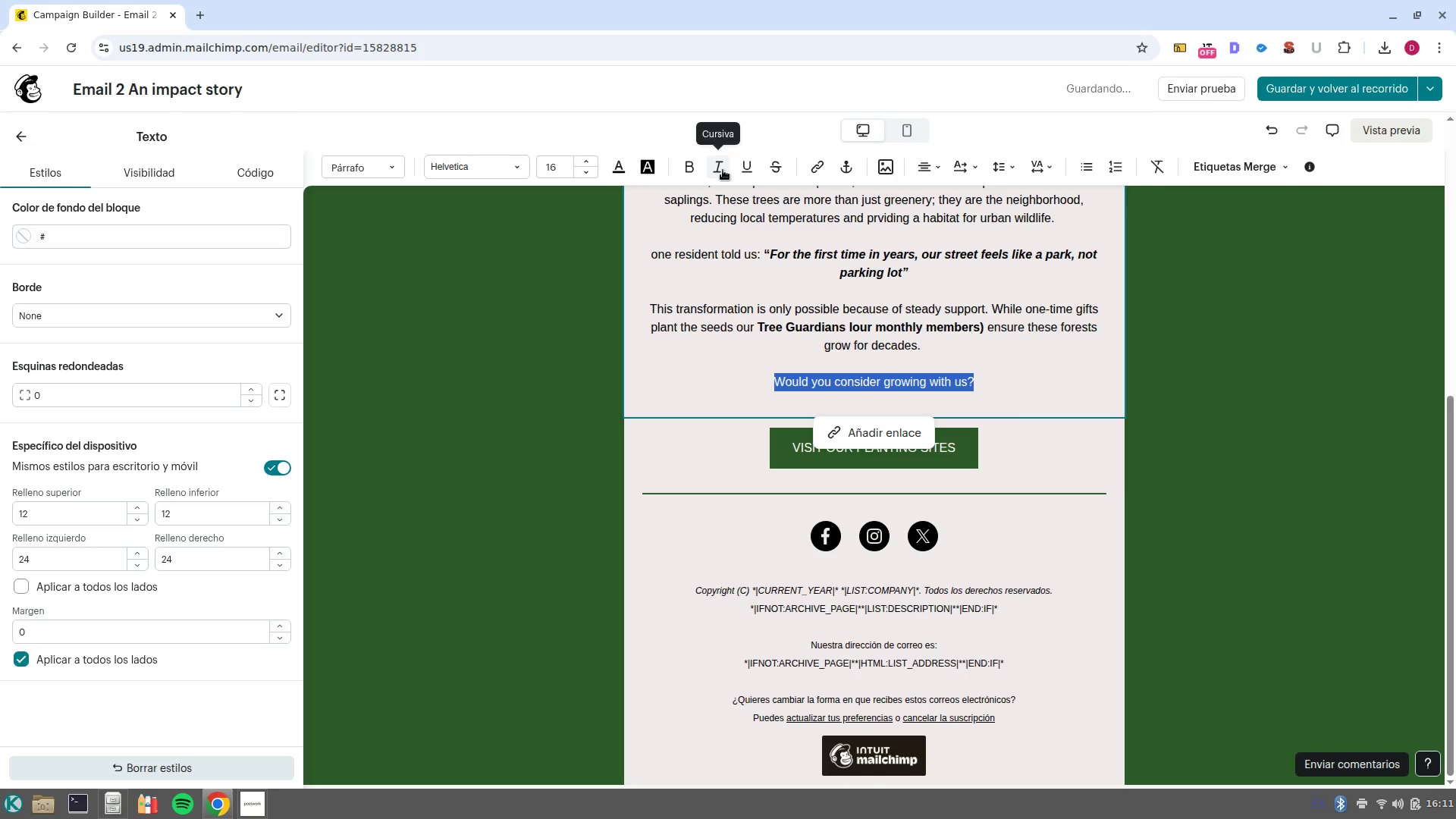 
left_click([745, 172])
 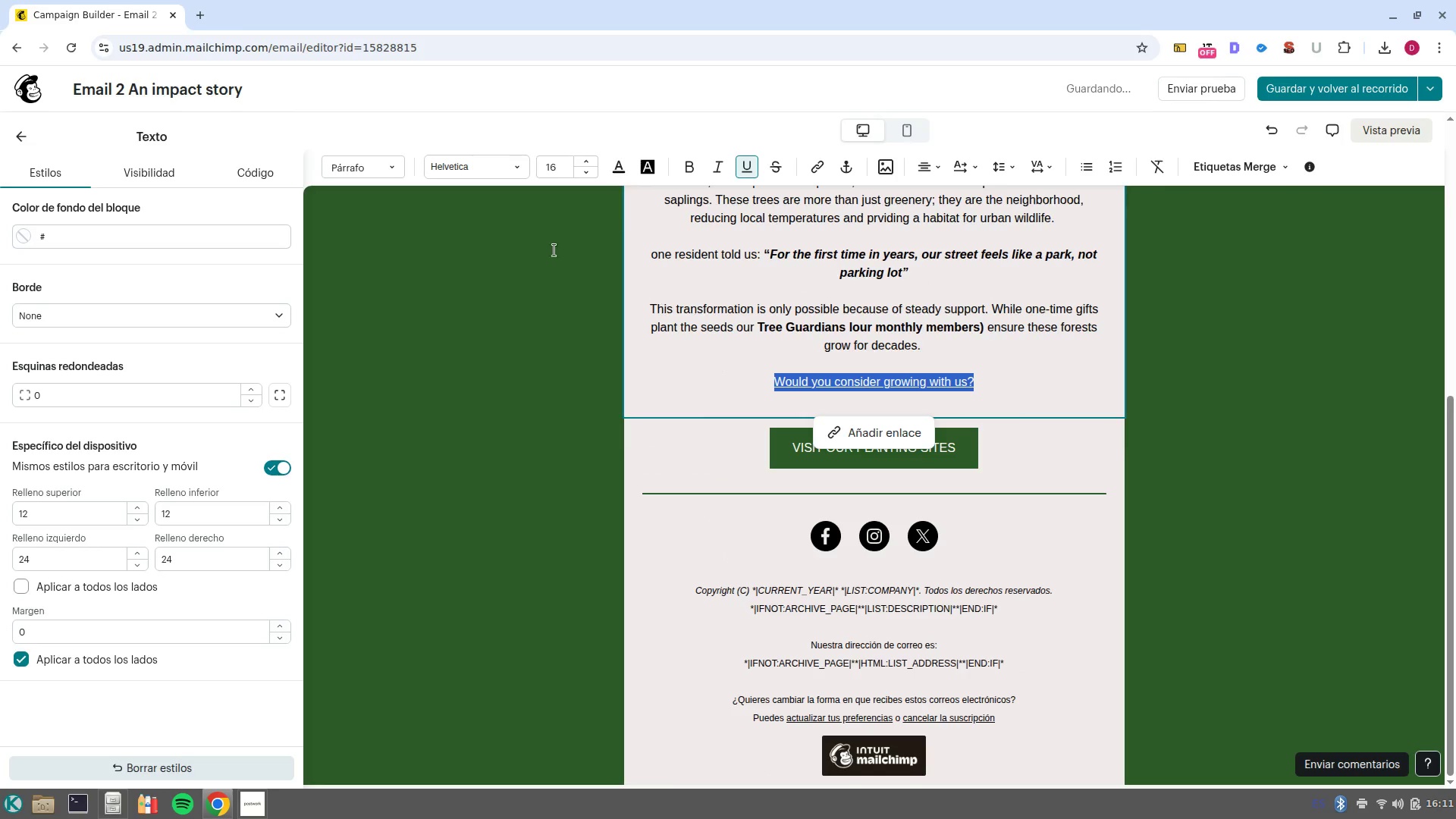 
left_click([717, 171])
 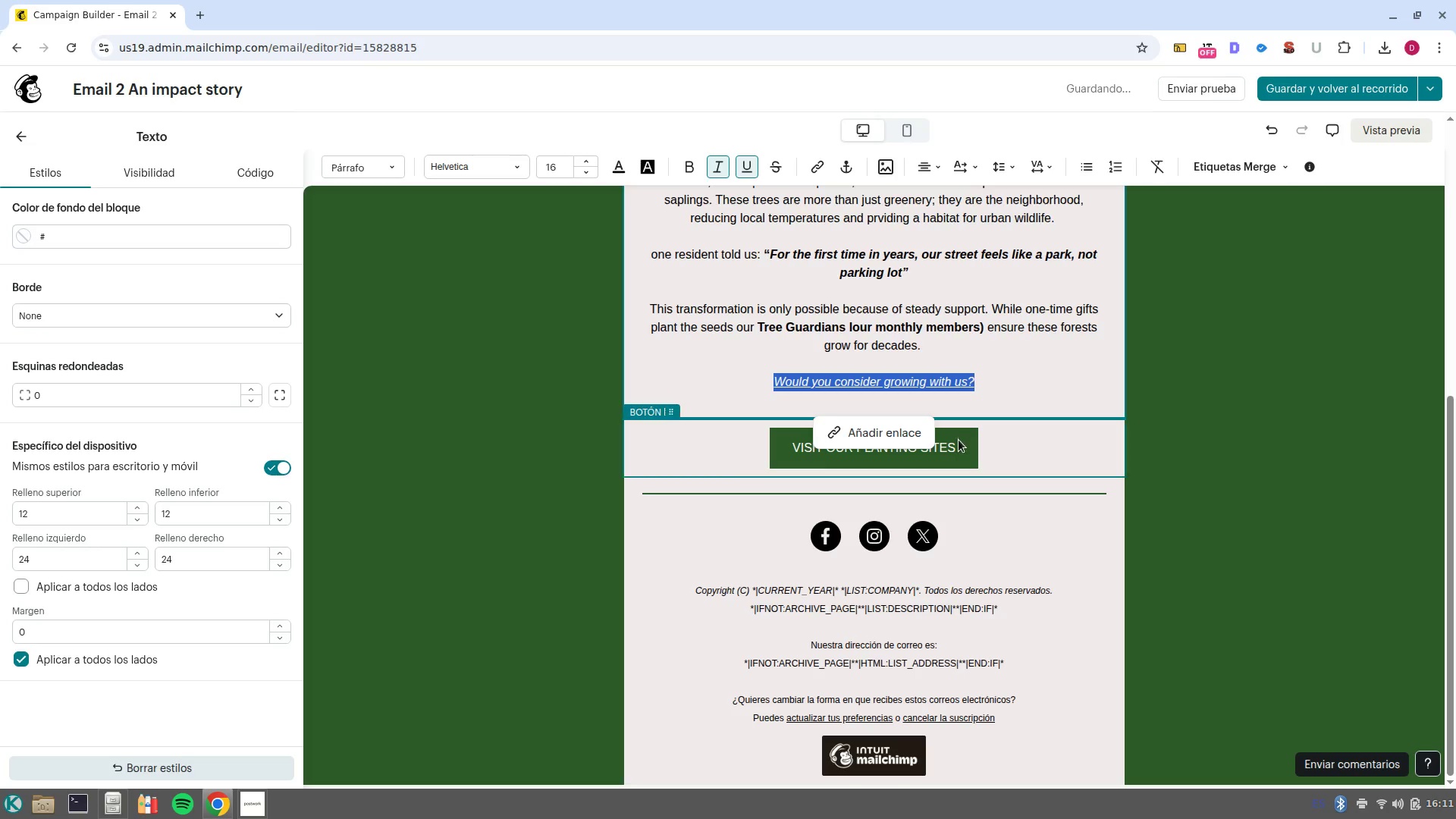 
left_click([965, 449])
 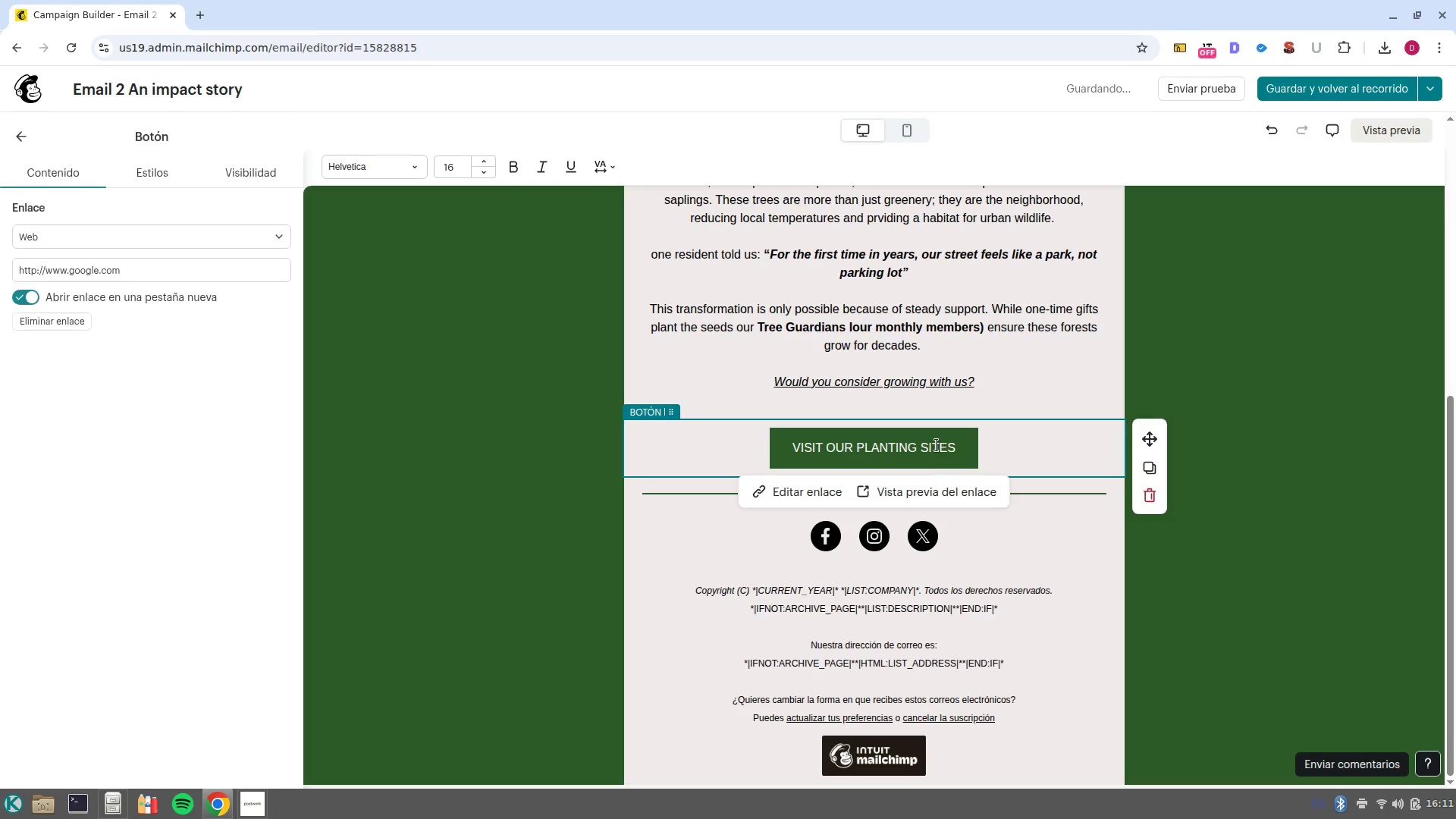 
double_click([935, 444])
 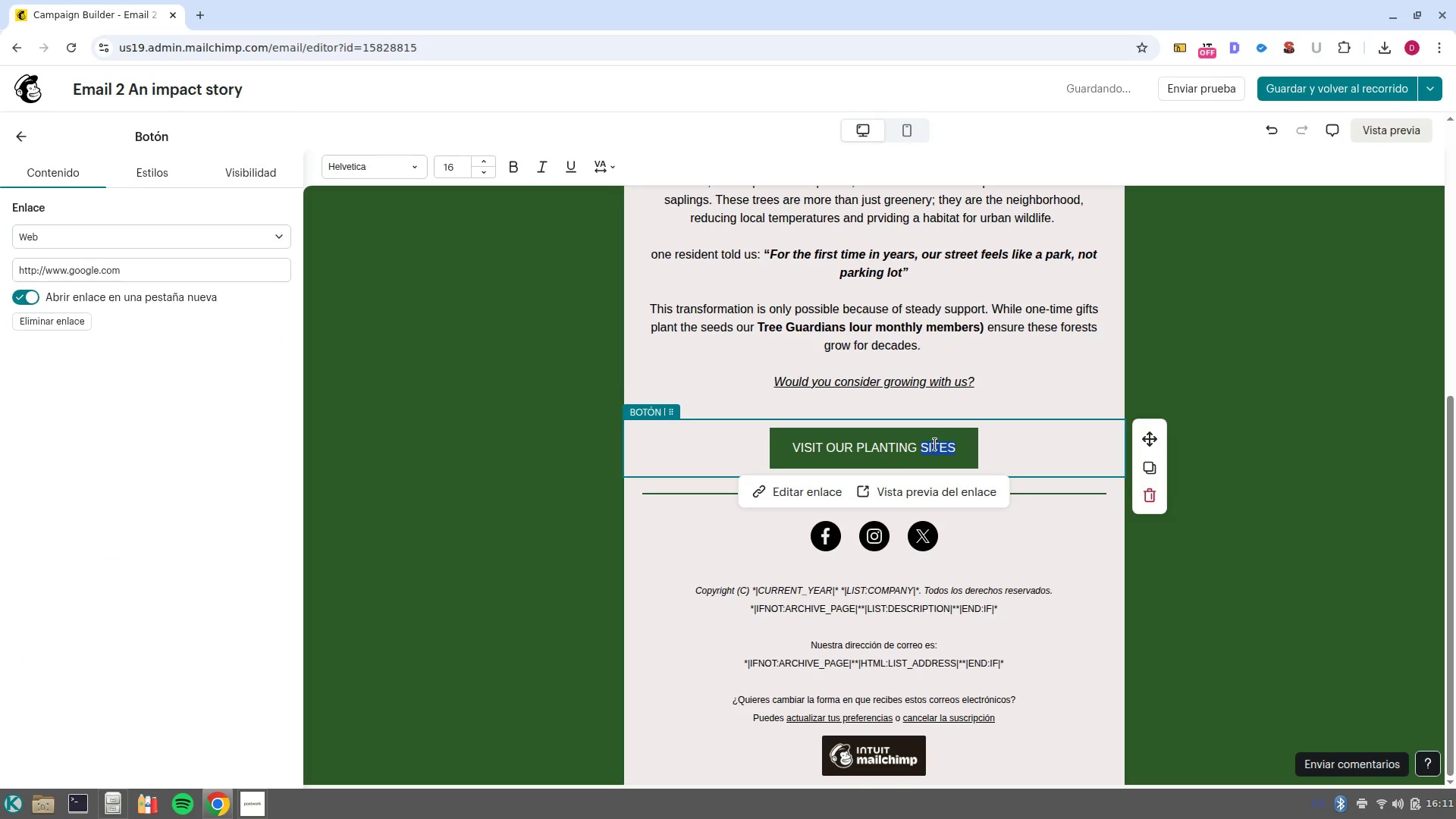 
triple_click([935, 444])
 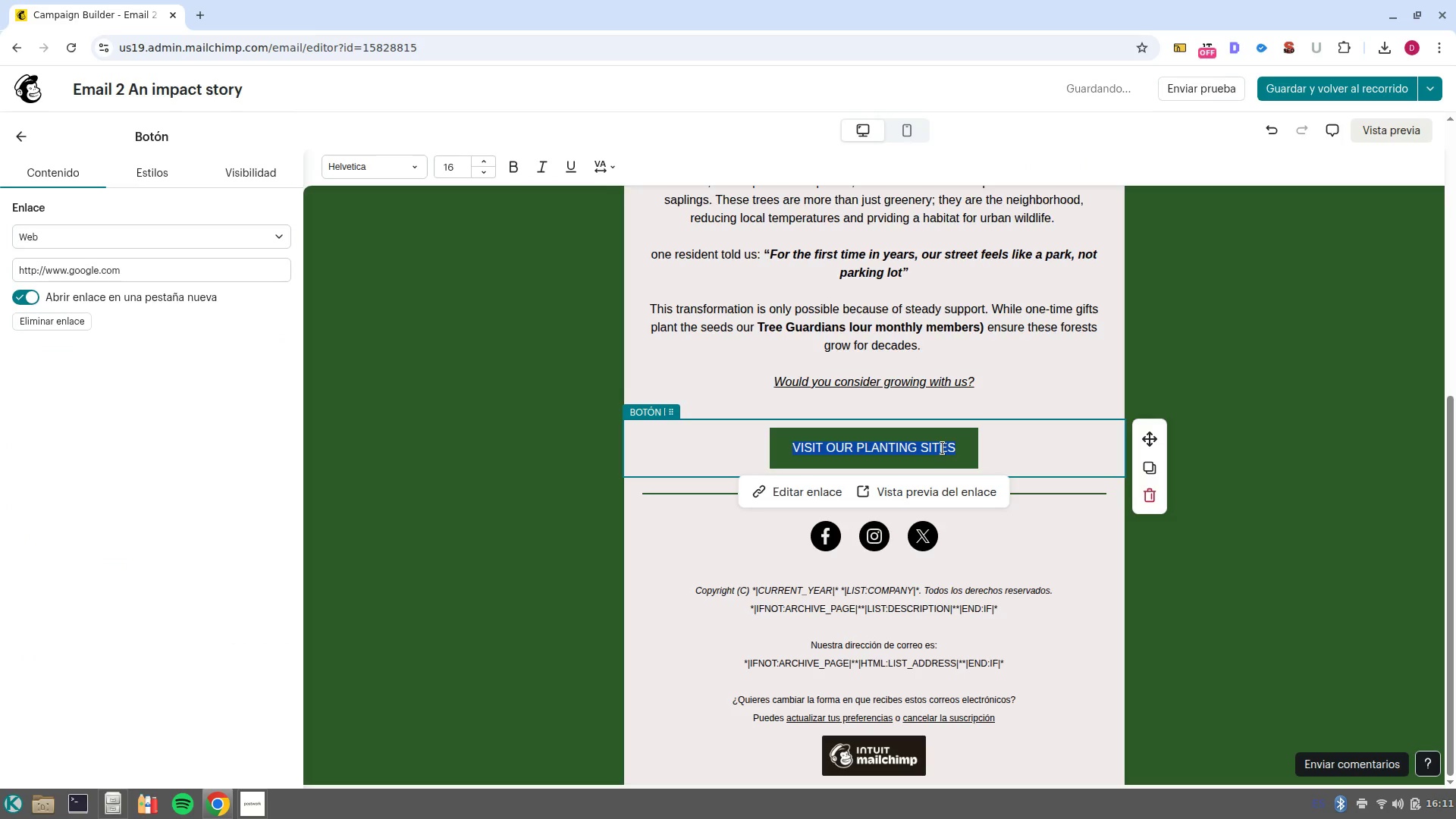 
type(JOINS AS A TREE GUARDIAN)